 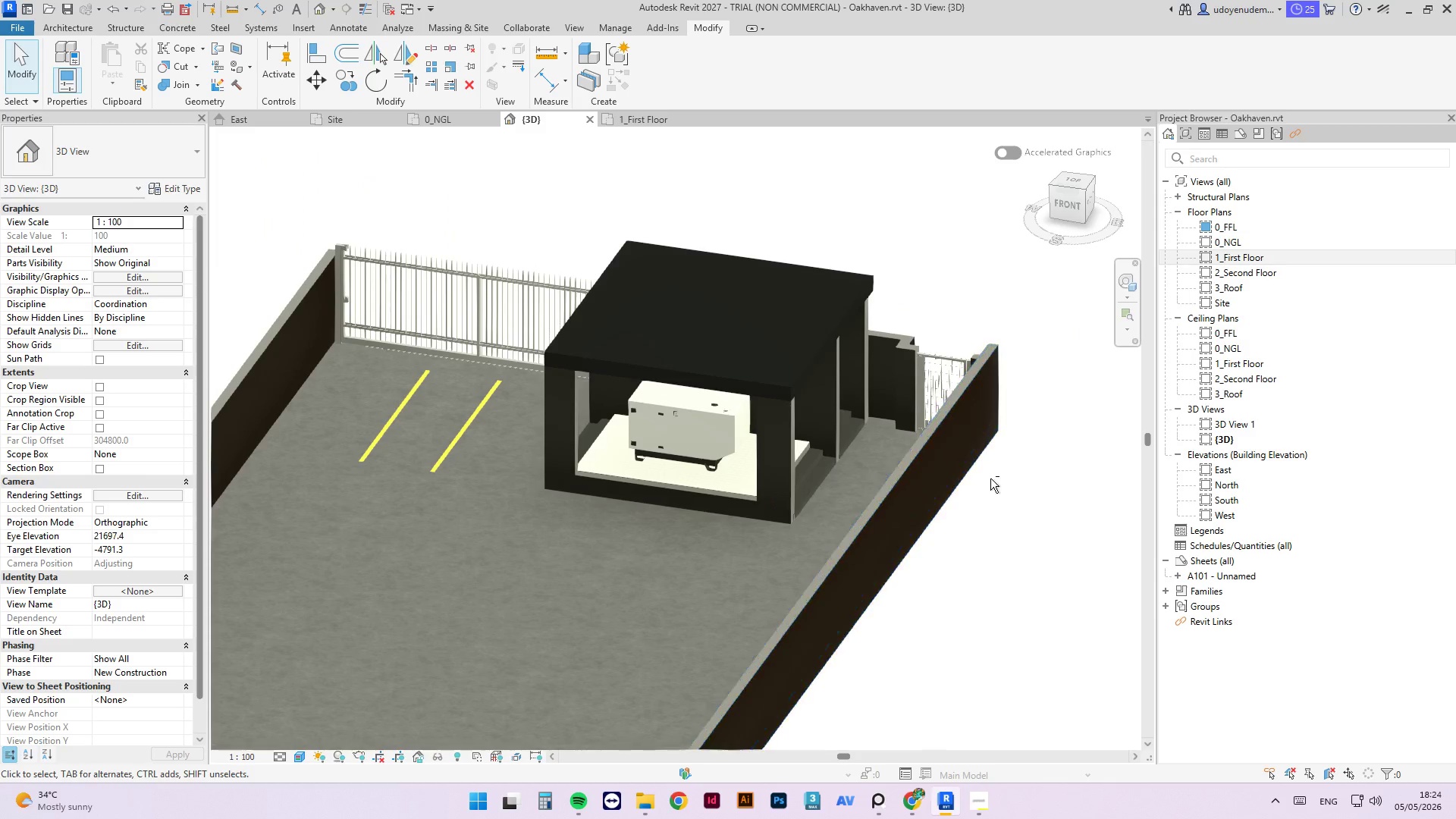 
hold_key(key=ShiftLeft, duration=2.59)
 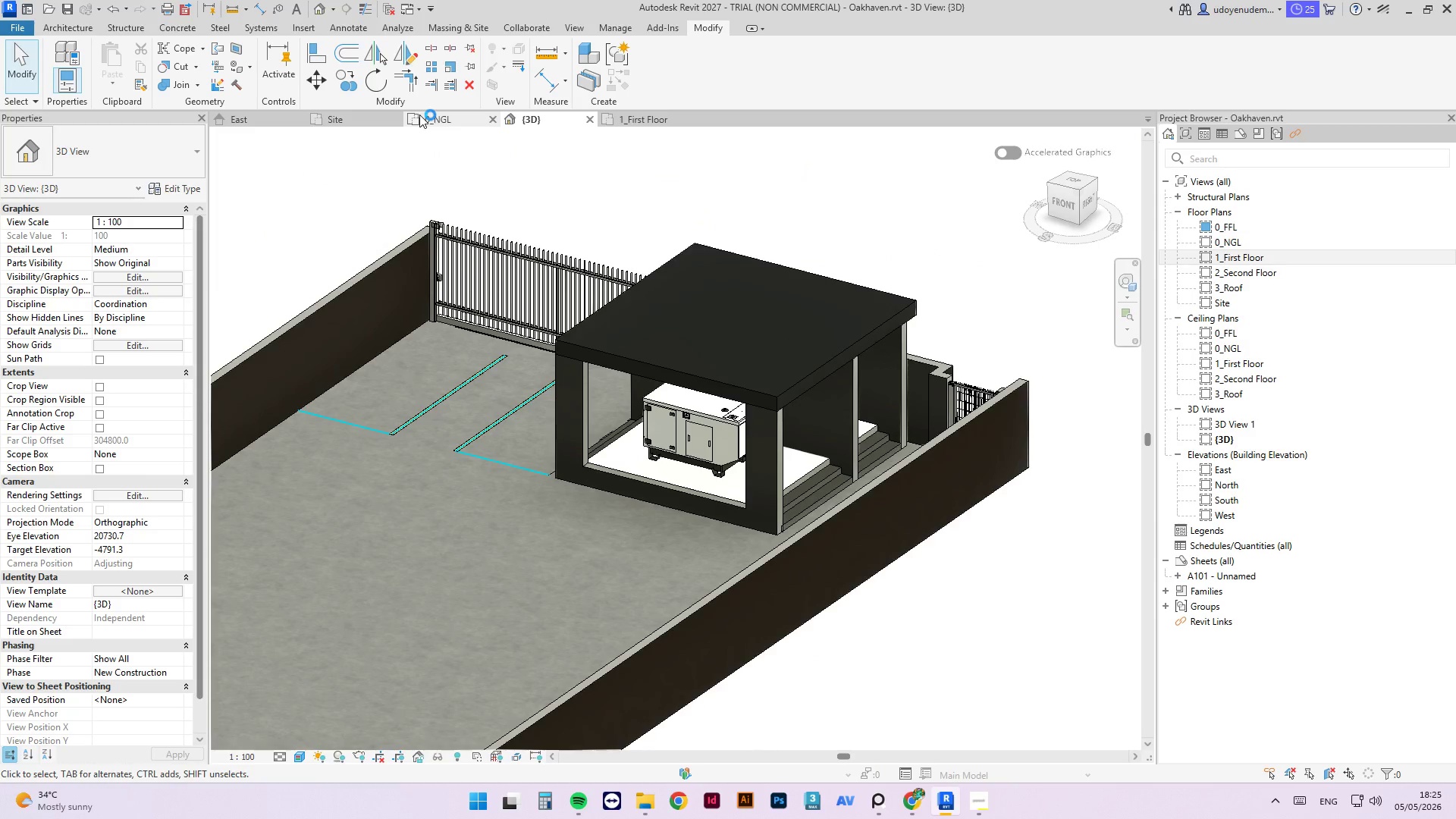 
scroll: coordinate [801, 468], scroll_direction: down, amount: 2.0
 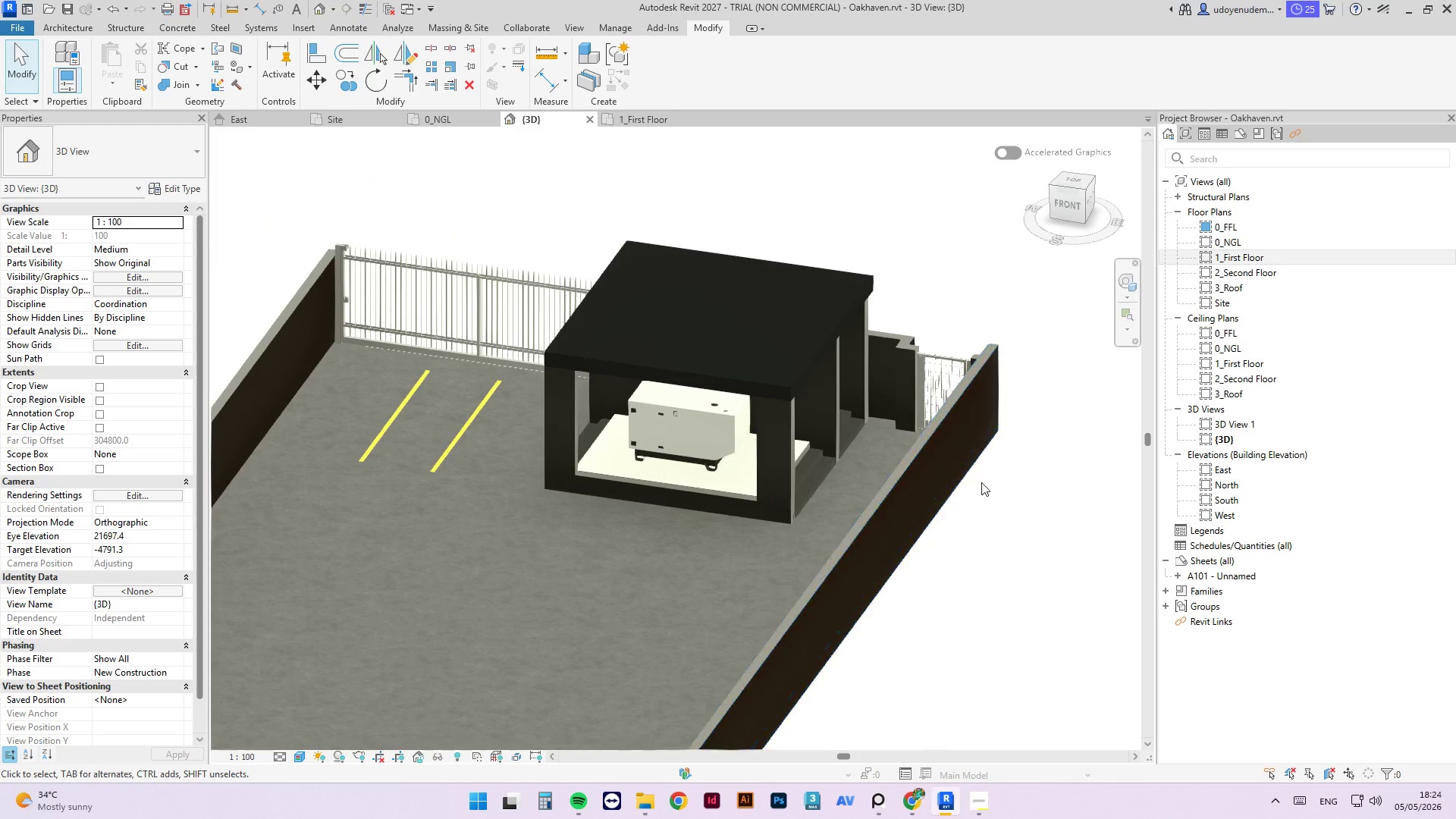 
left_click([366, 118])
 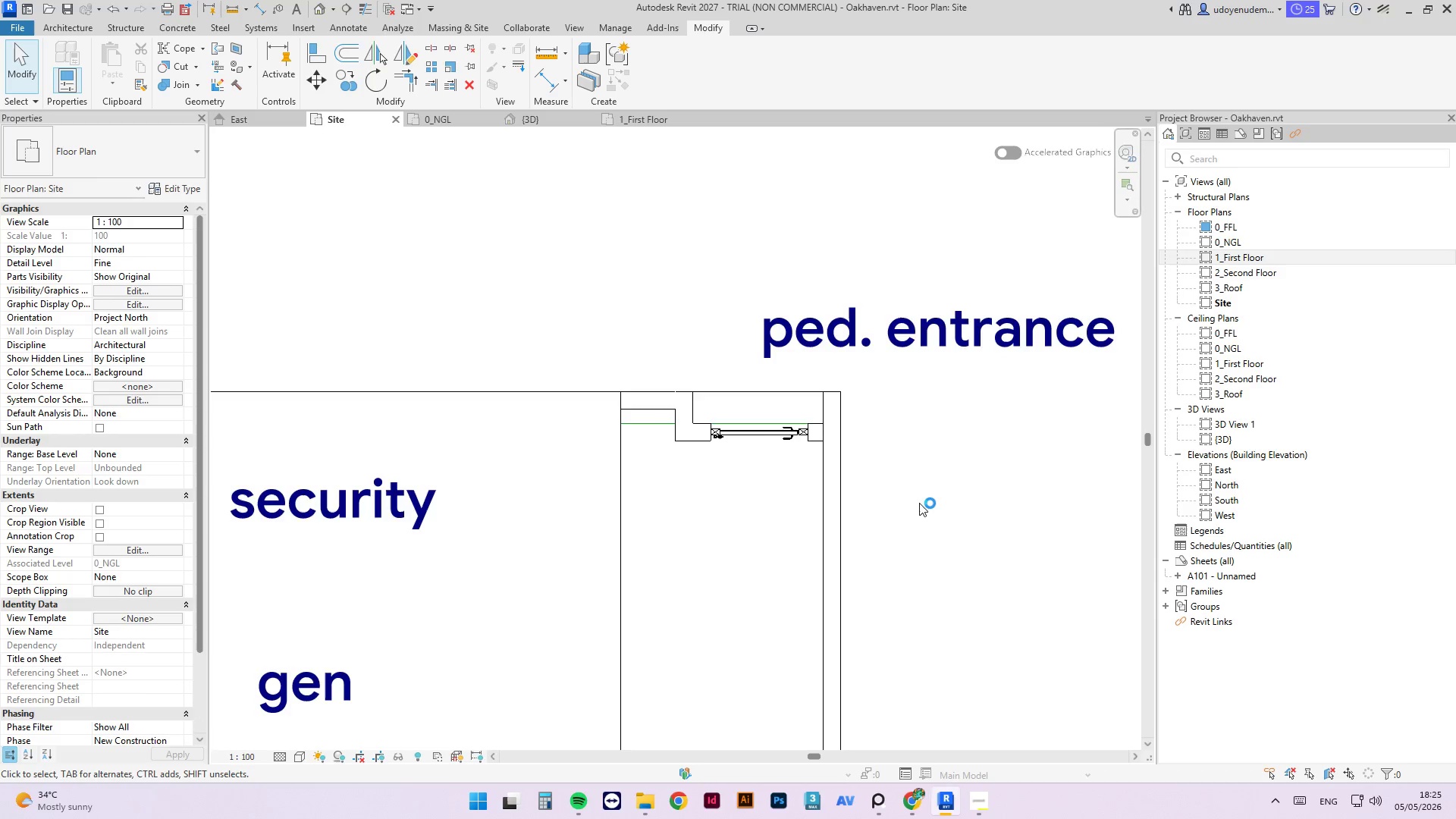 
scroll: coordinate [794, 343], scroll_direction: down, amount: 6.0
 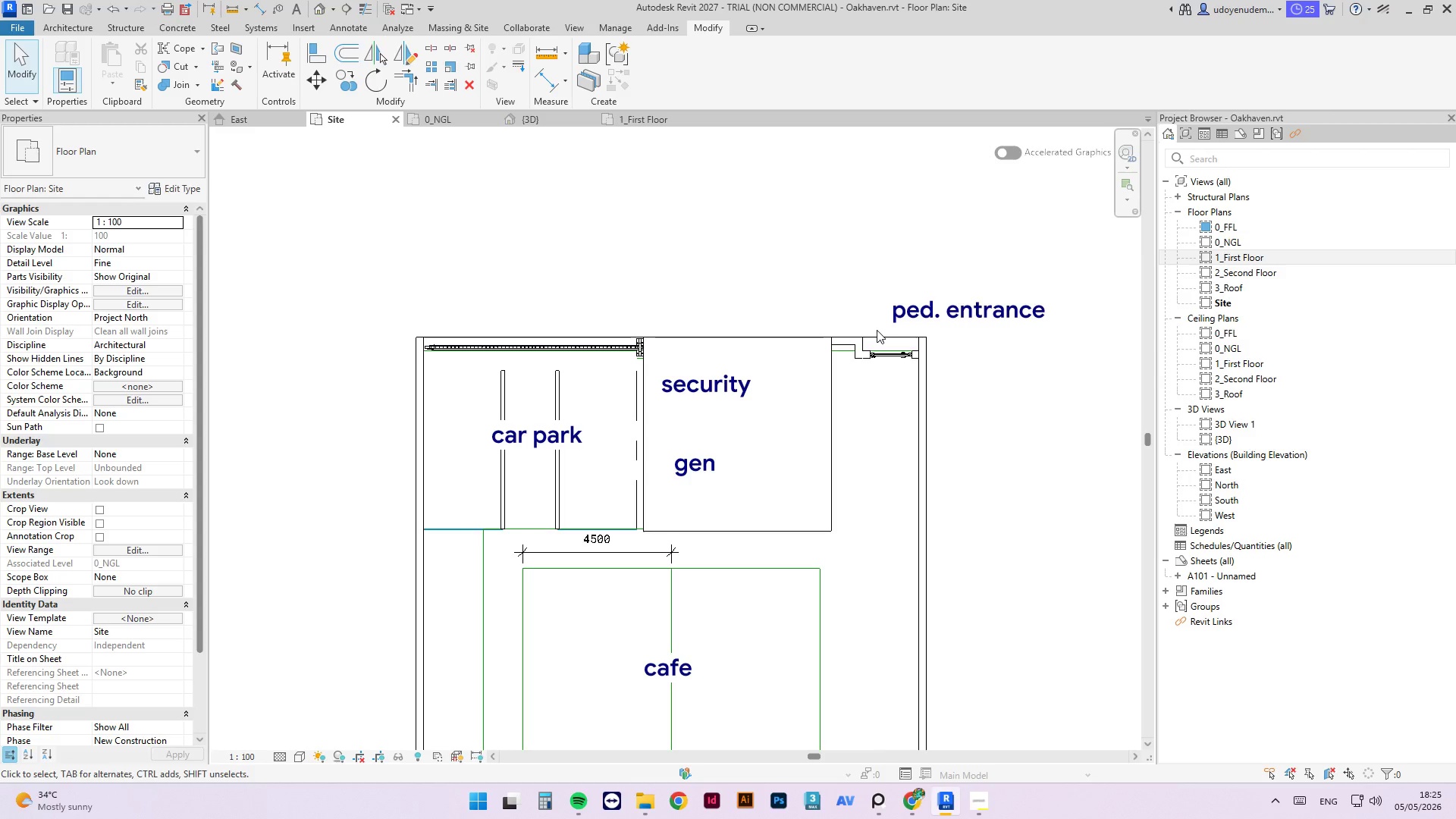 
scroll: coordinate [846, 347], scroll_direction: up, amount: 3.0
 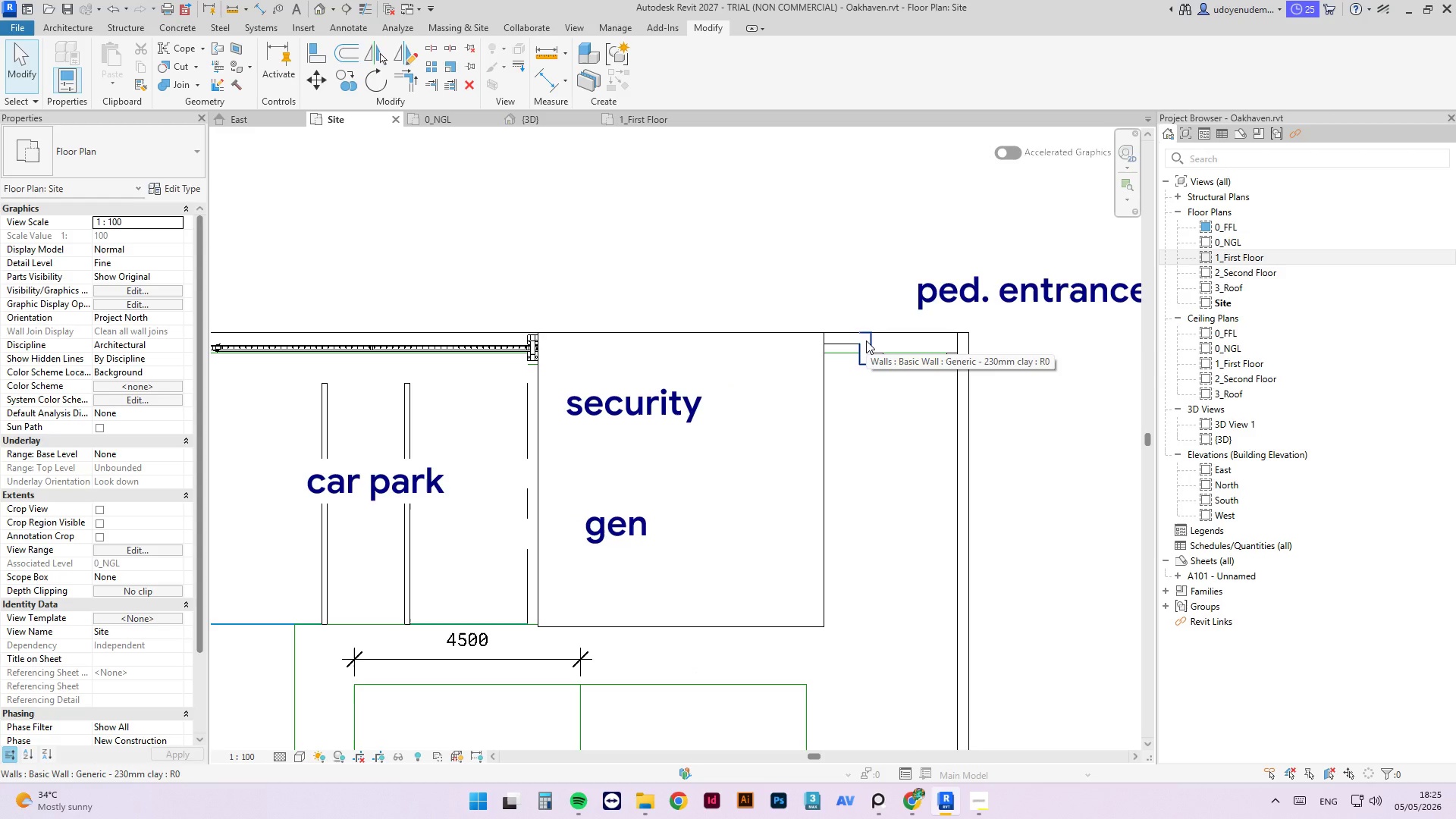 
left_click([866, 340])
 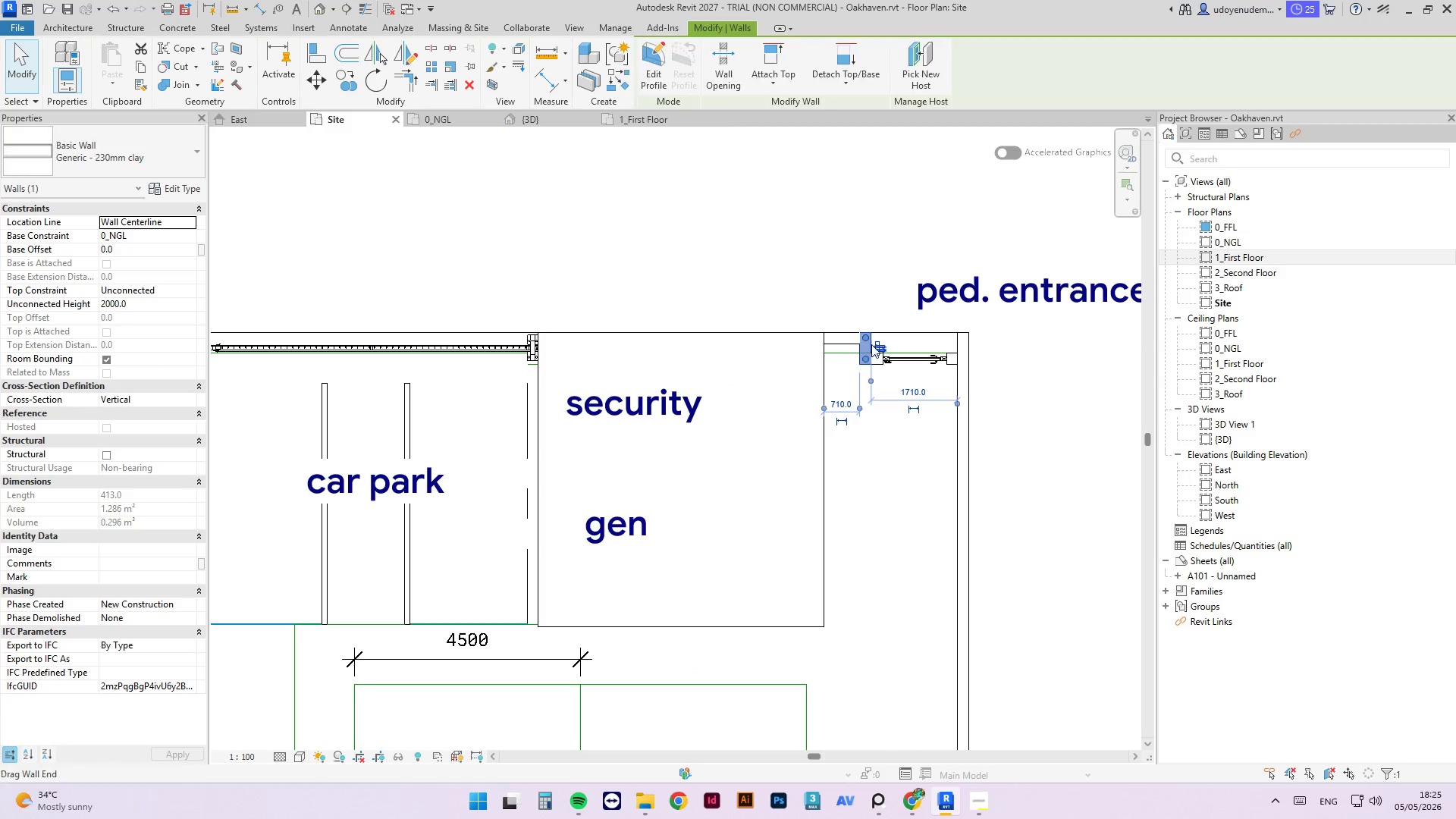 
scroll: coordinate [861, 346], scroll_direction: up, amount: 9.0
 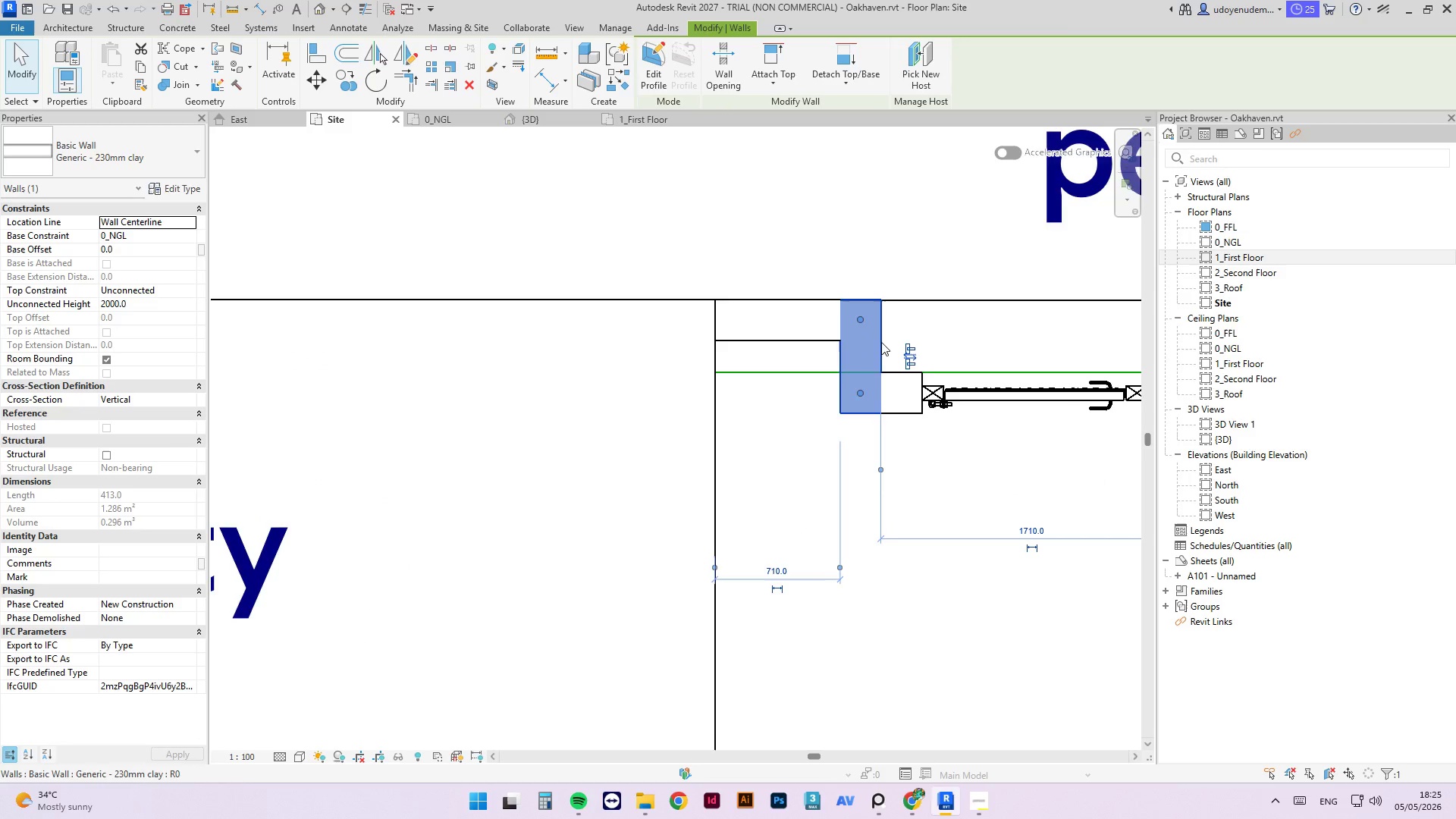 
scroll: coordinate [949, 362], scroll_direction: down, amount: 8.0
 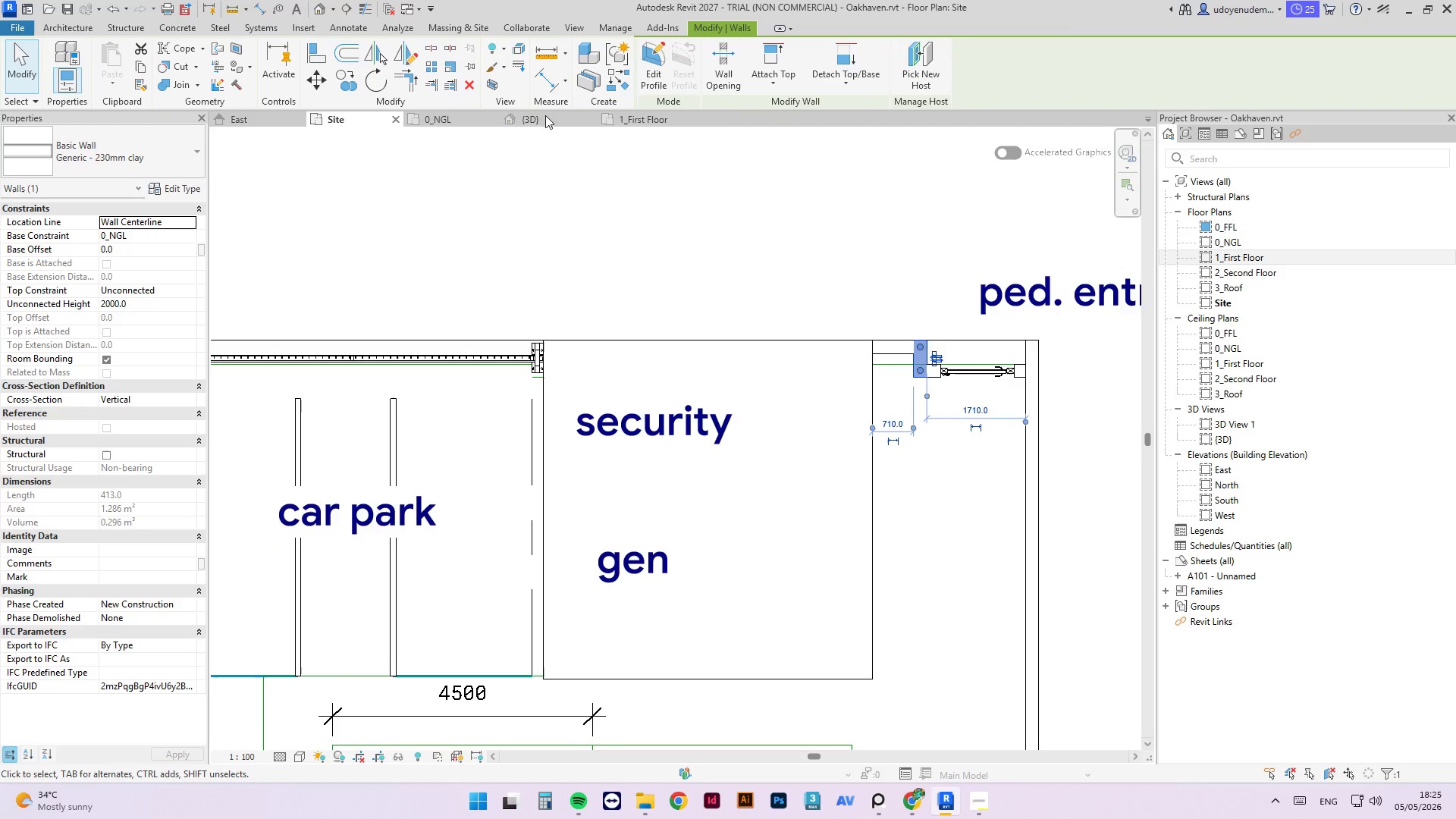 
left_click([436, 122])
 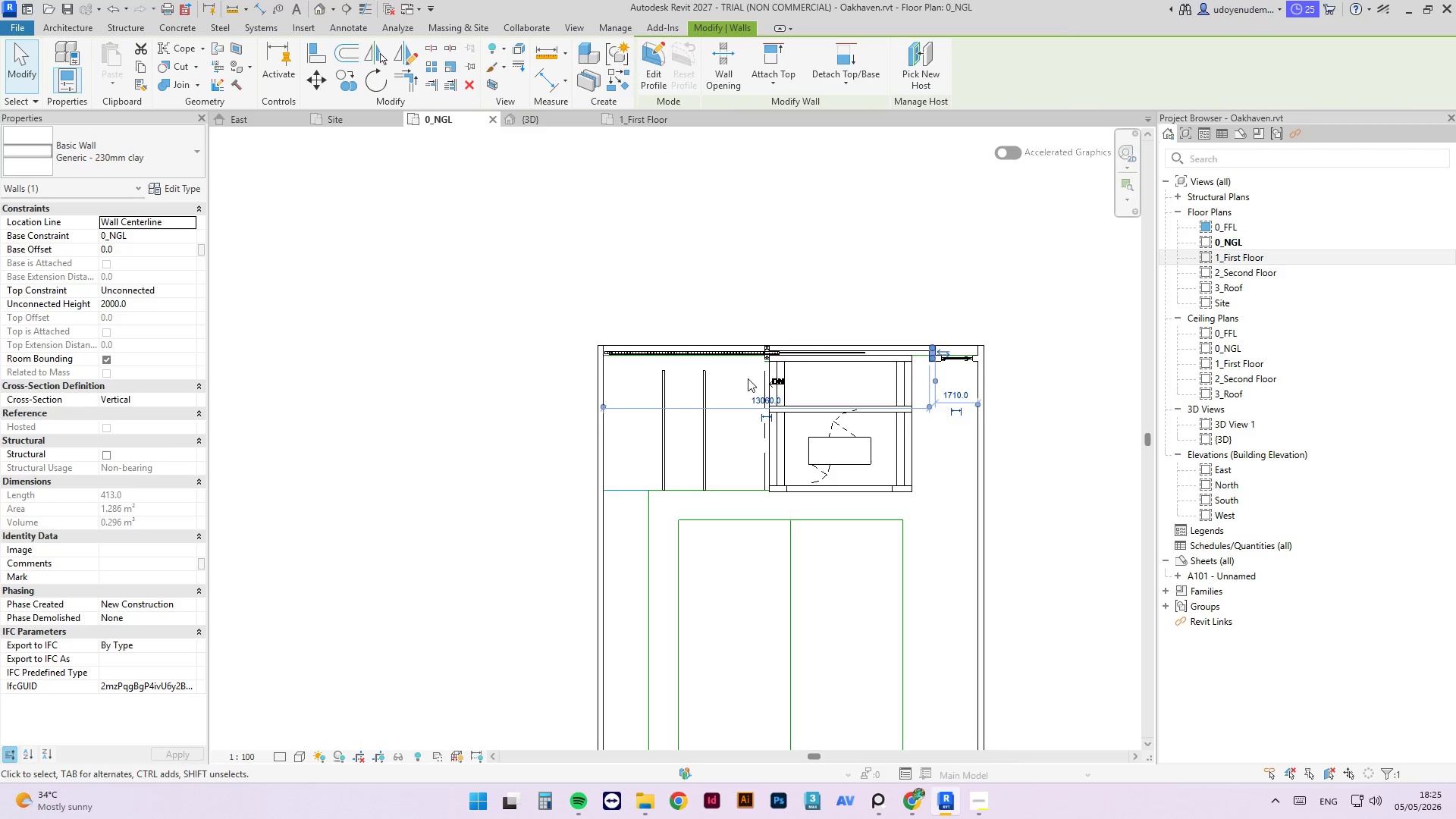 
scroll: coordinate [811, 337], scroll_direction: up, amount: 5.0
 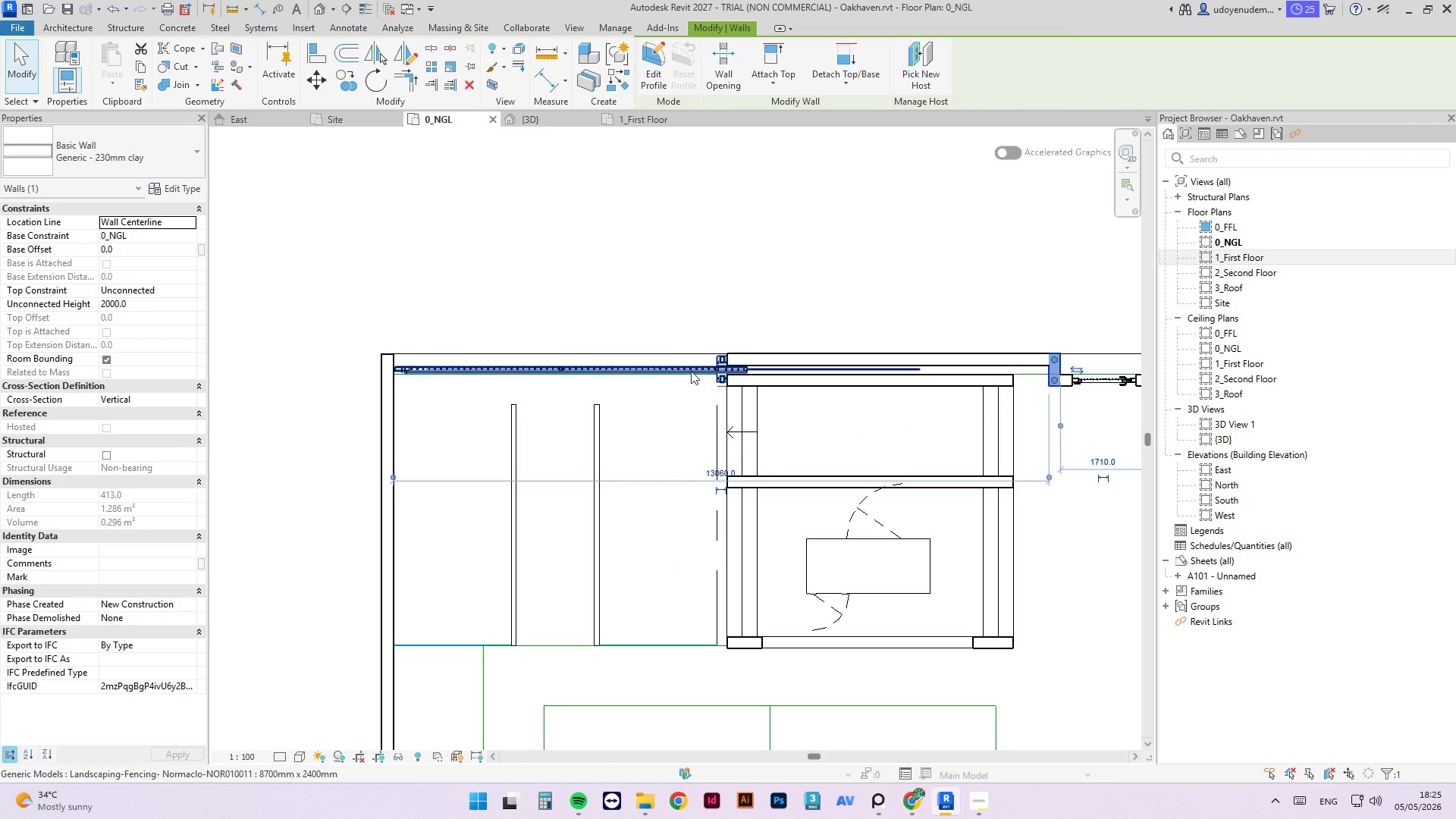 
left_click([688, 369])